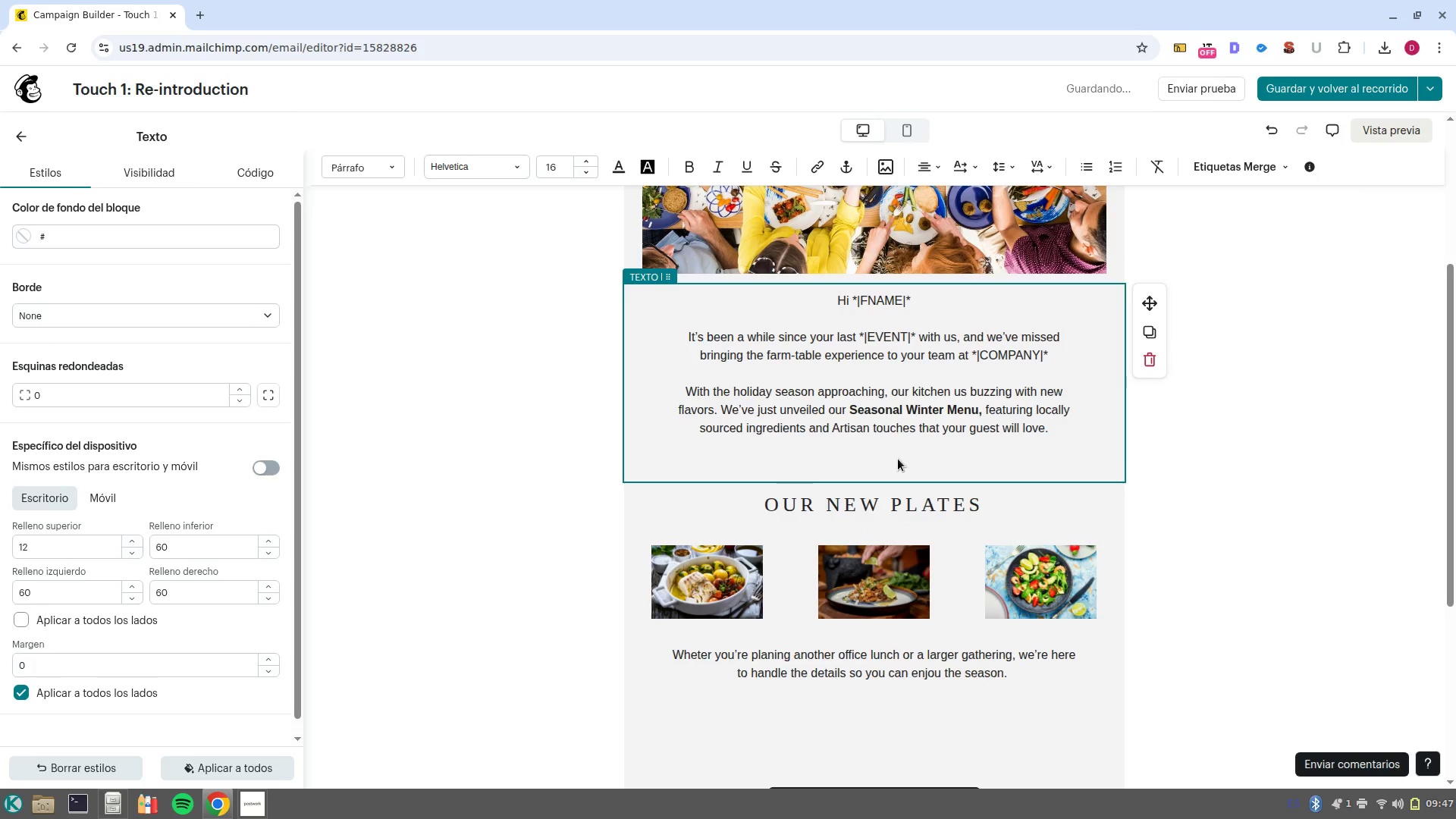 
left_click([889, 473])
 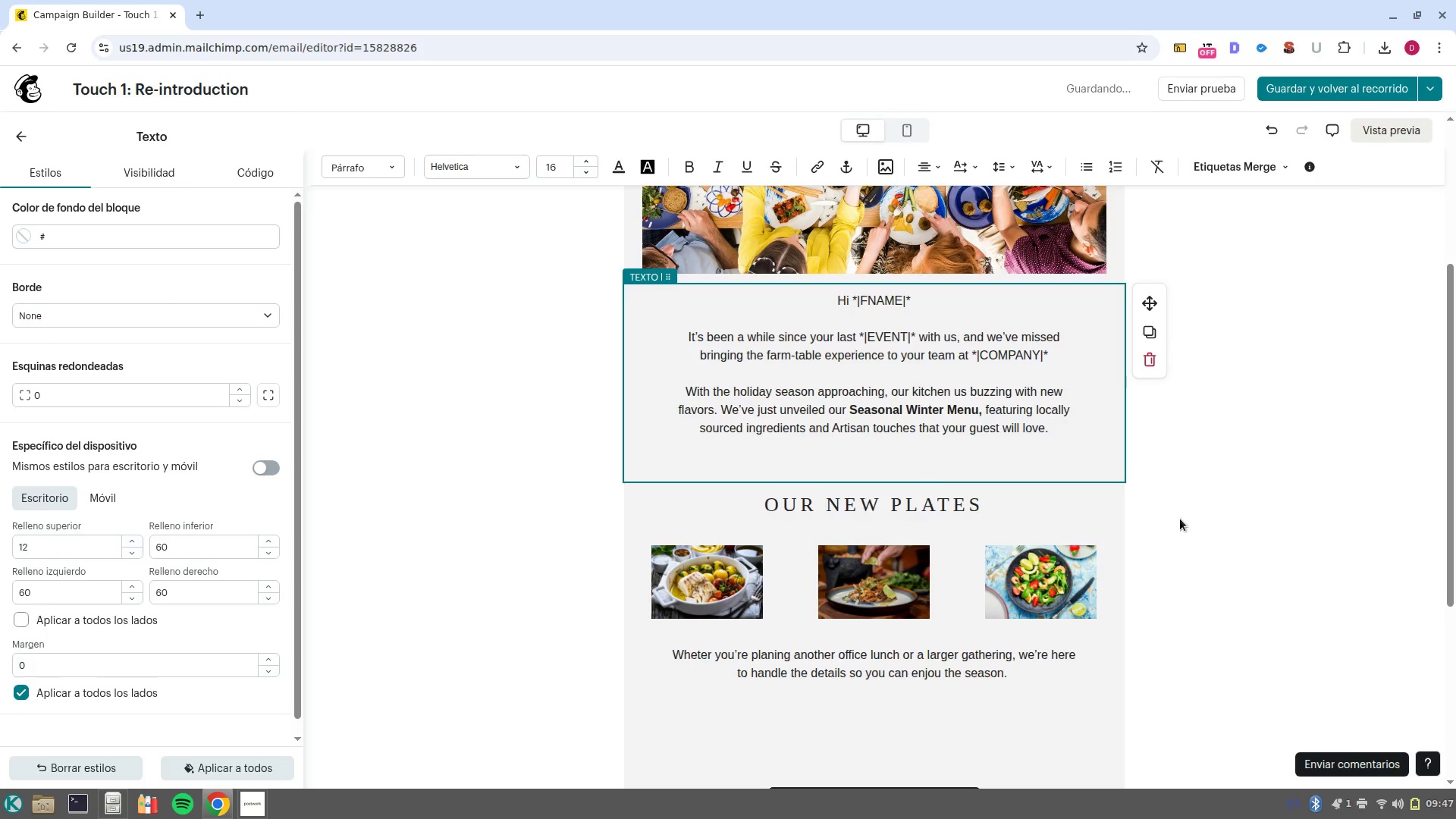 
left_click([1204, 515])
 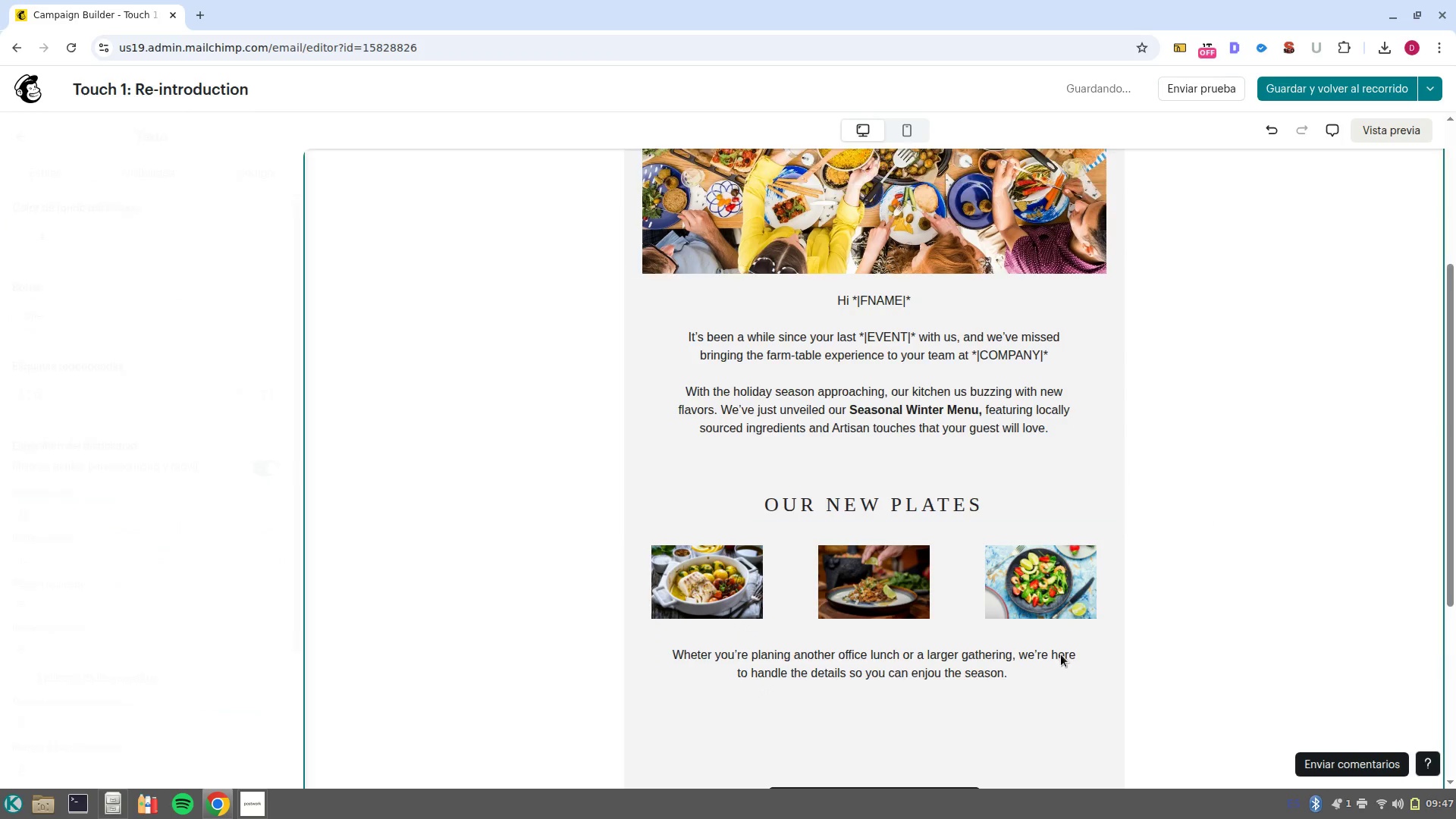 
scroll: coordinate [1060, 654], scroll_direction: down, amount: 1.0
 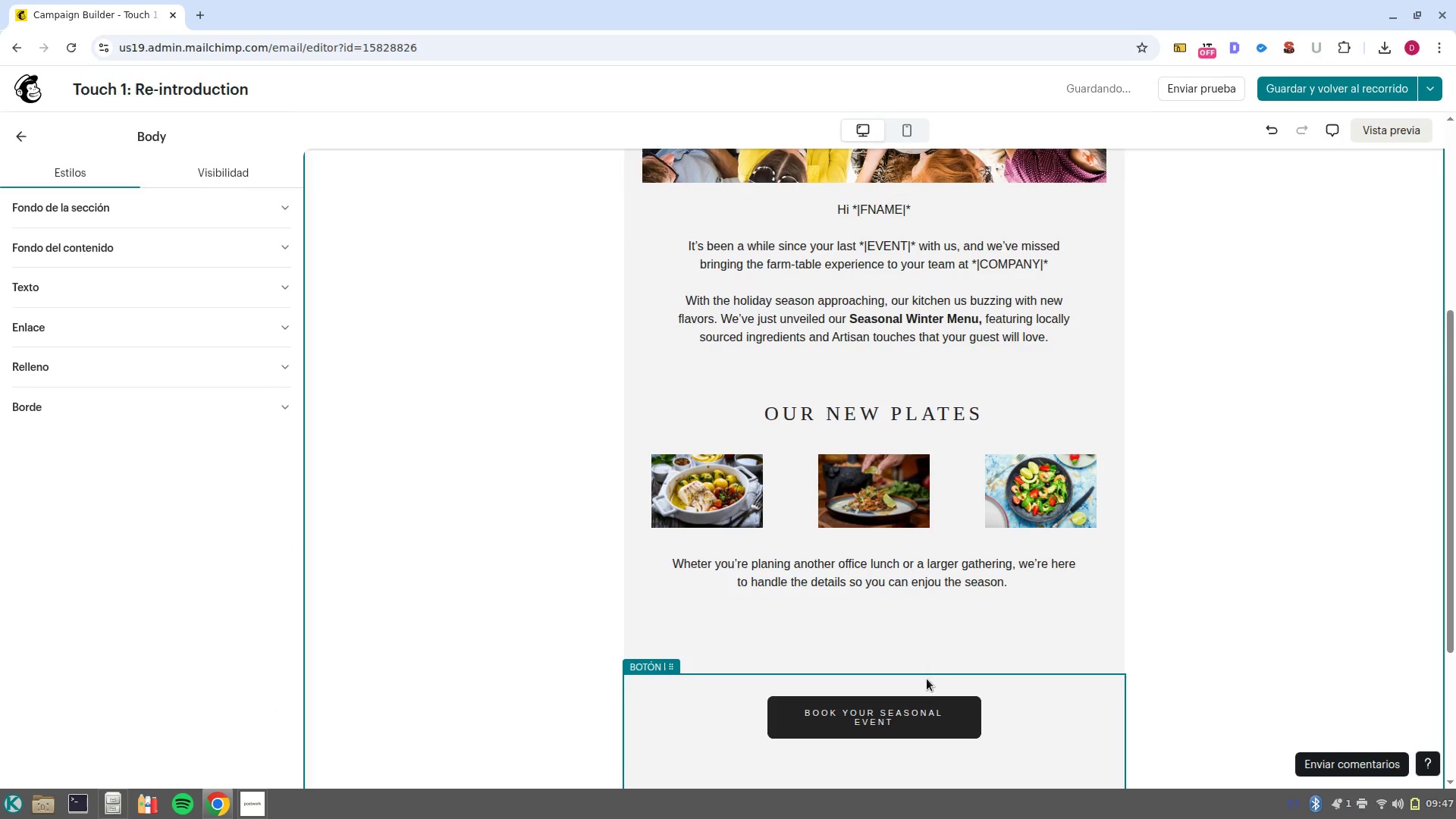 
left_click([927, 679])
 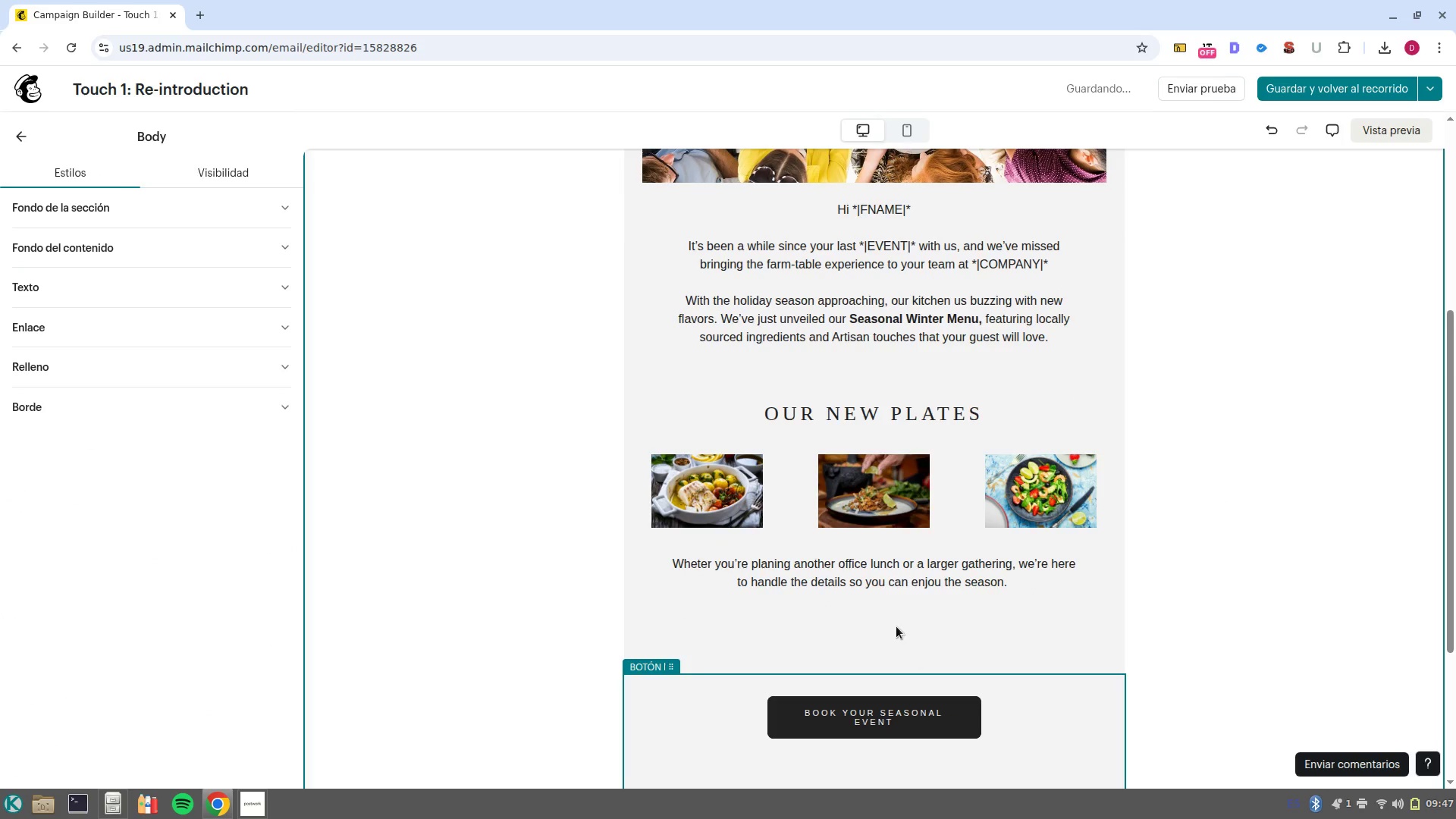 
left_click([896, 626])
 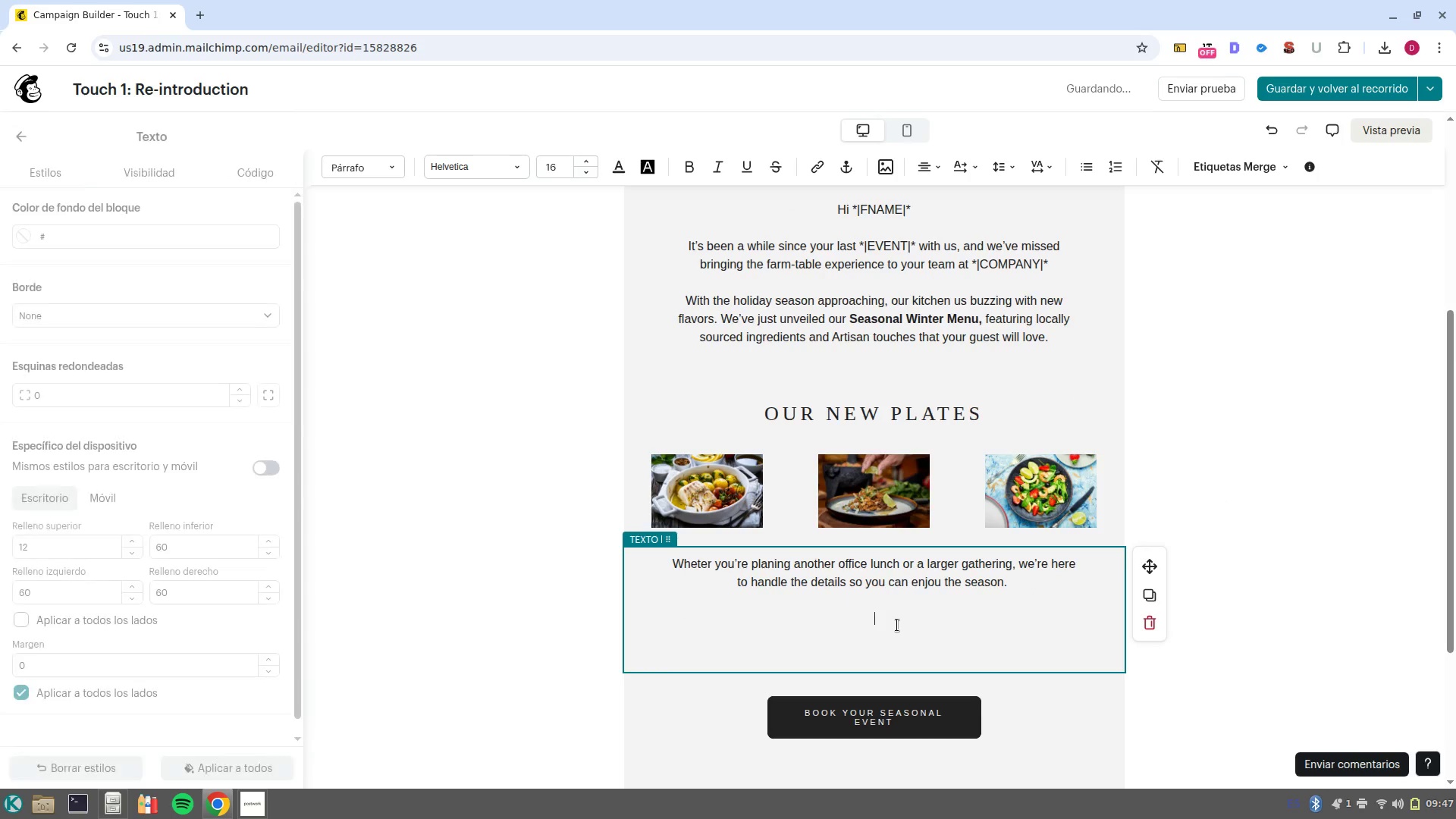 
key(Backspace)
 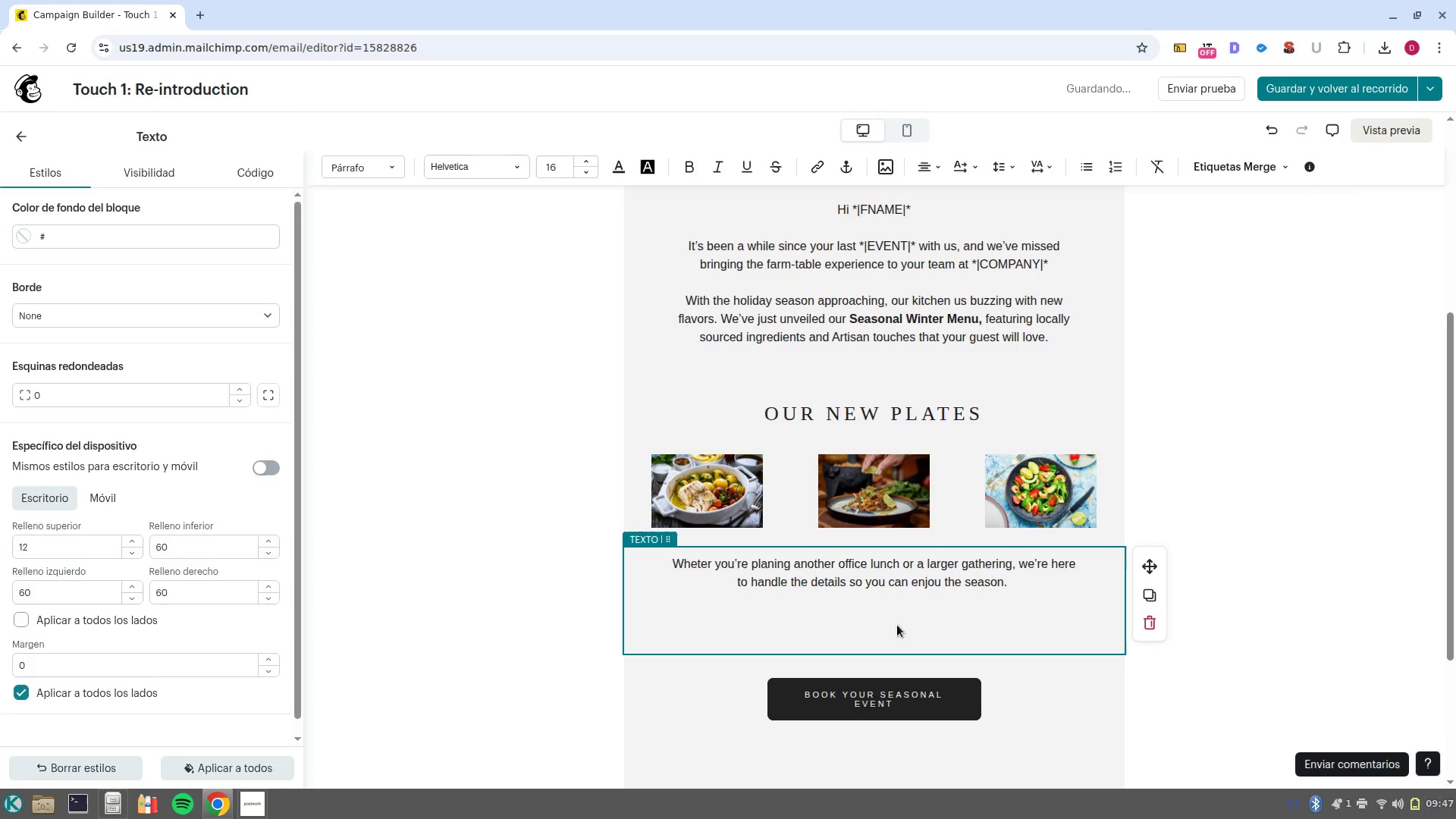 
key(Backspace)
 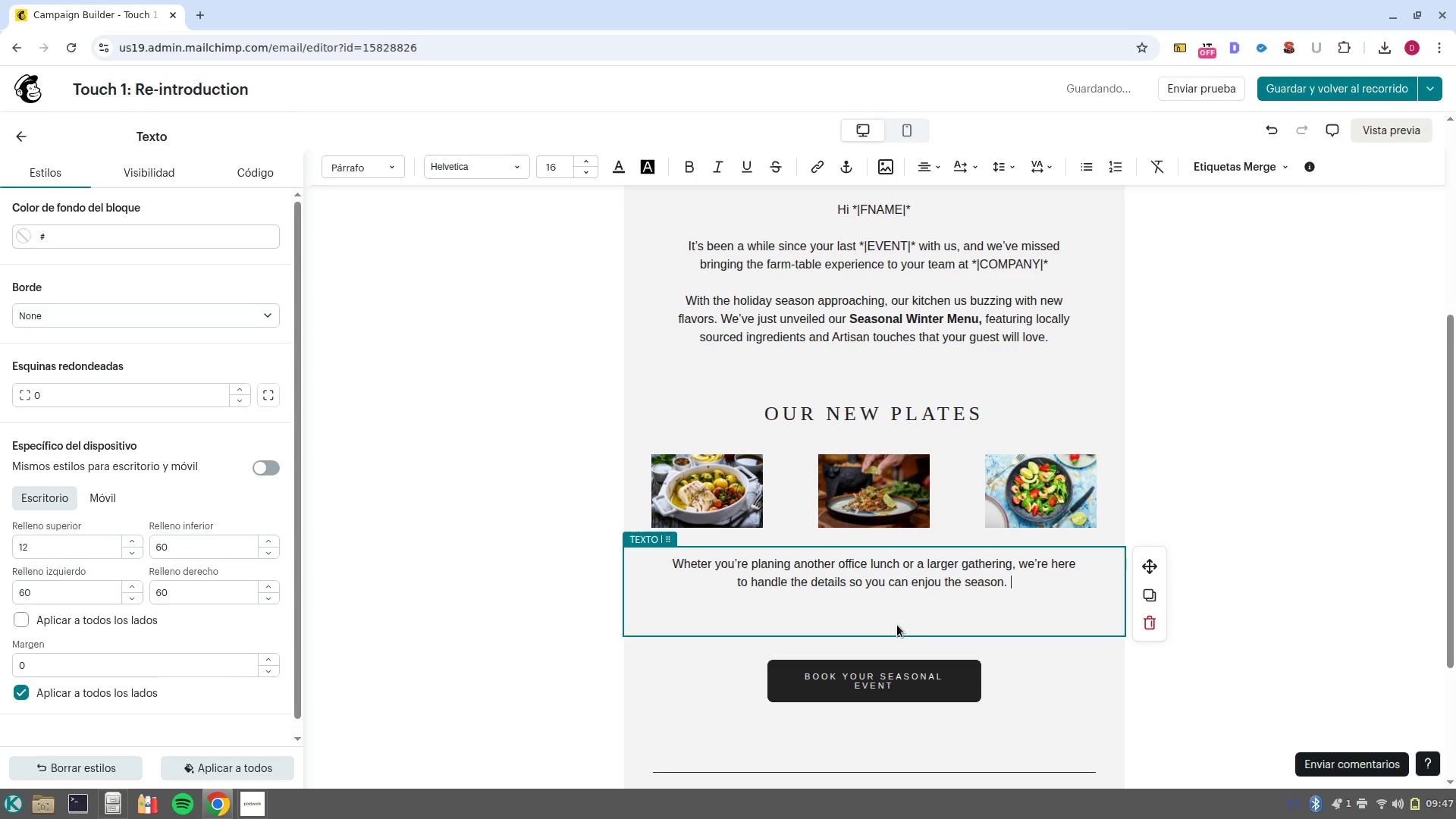 
key(Backspace)
 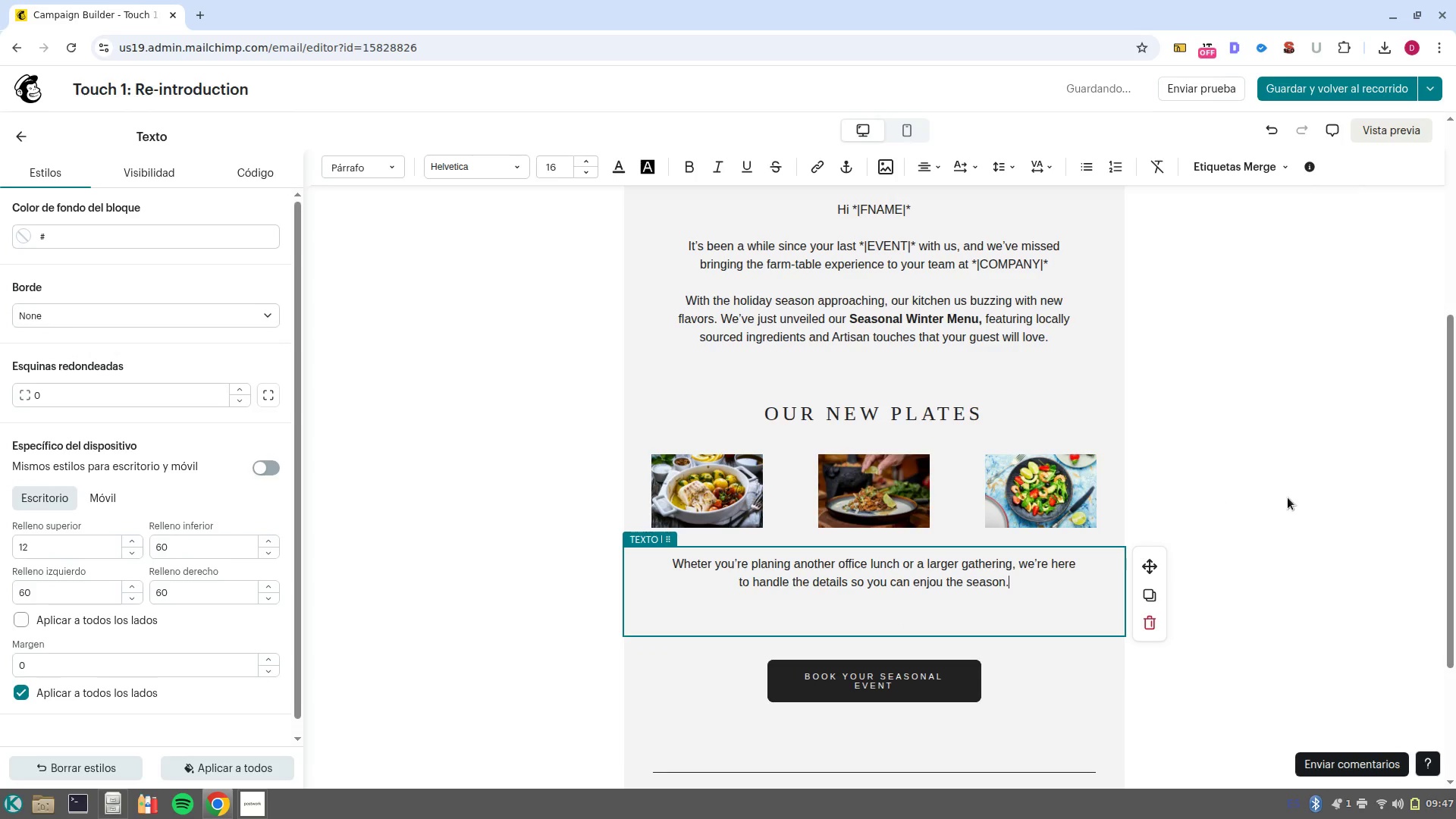 
left_click([1306, 489])
 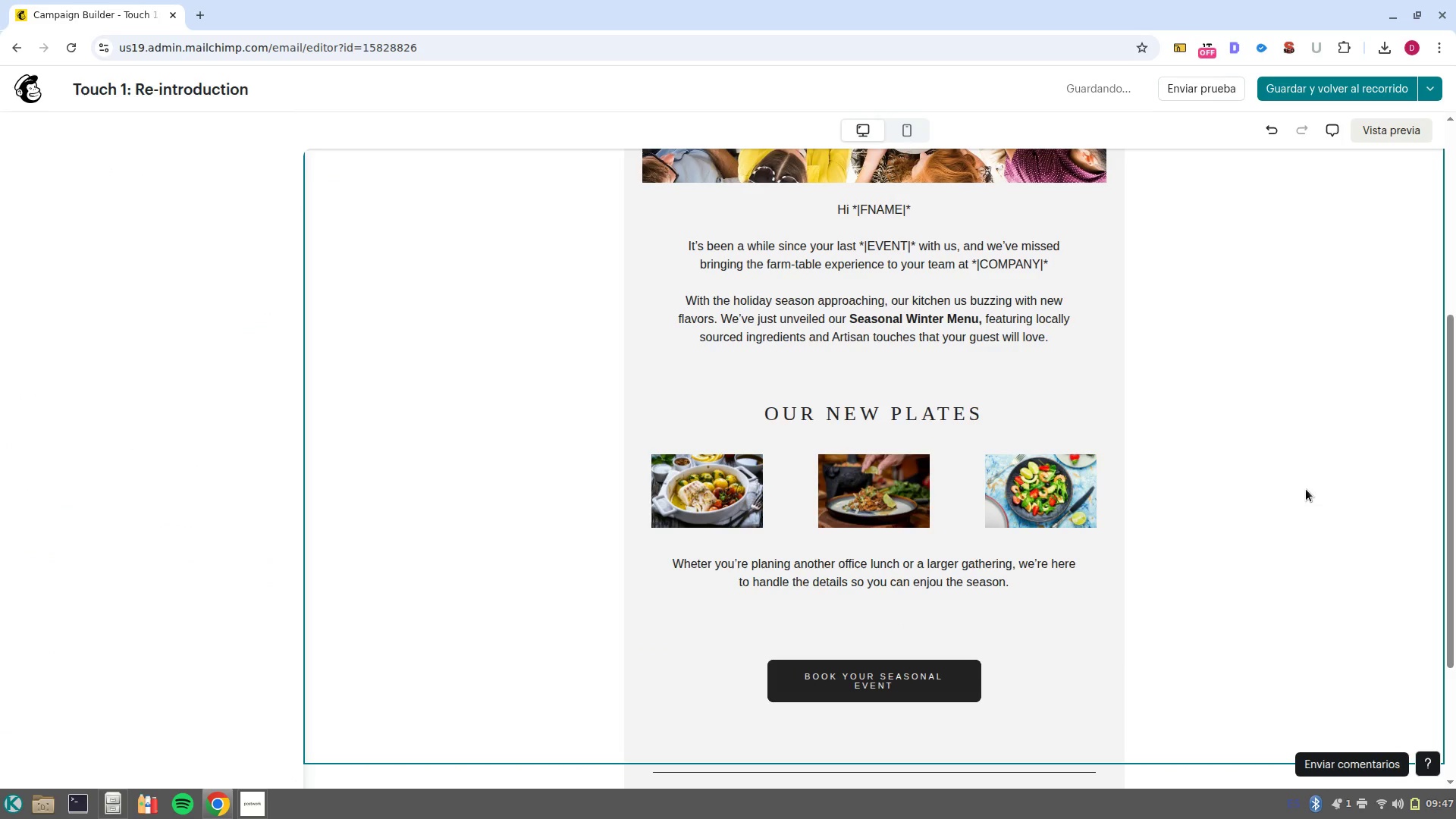 
scroll: coordinate [1306, 489], scroll_direction: up, amount: 2.0
 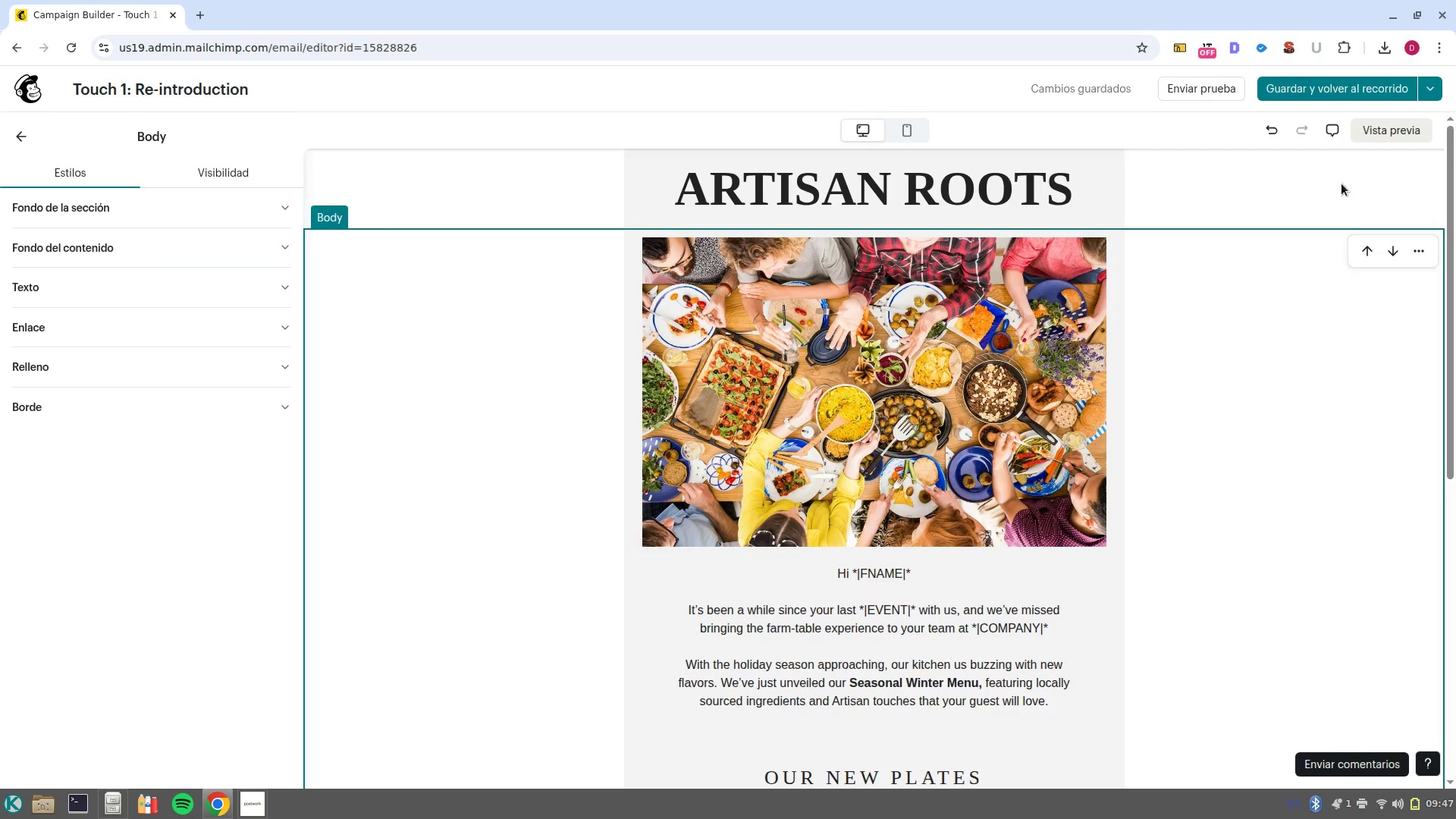 
left_click([1343, 96])
 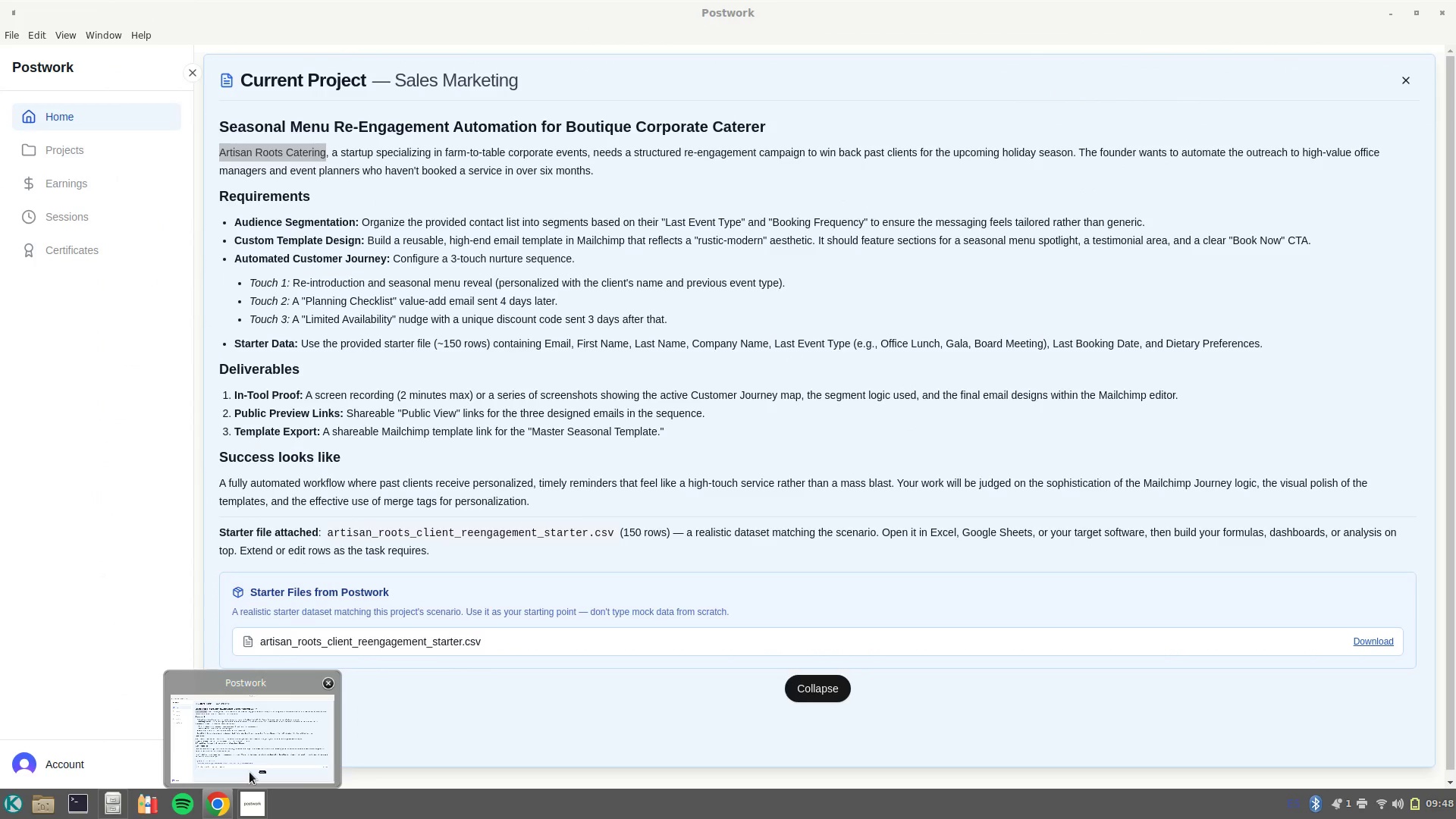 
wait(30.16)
 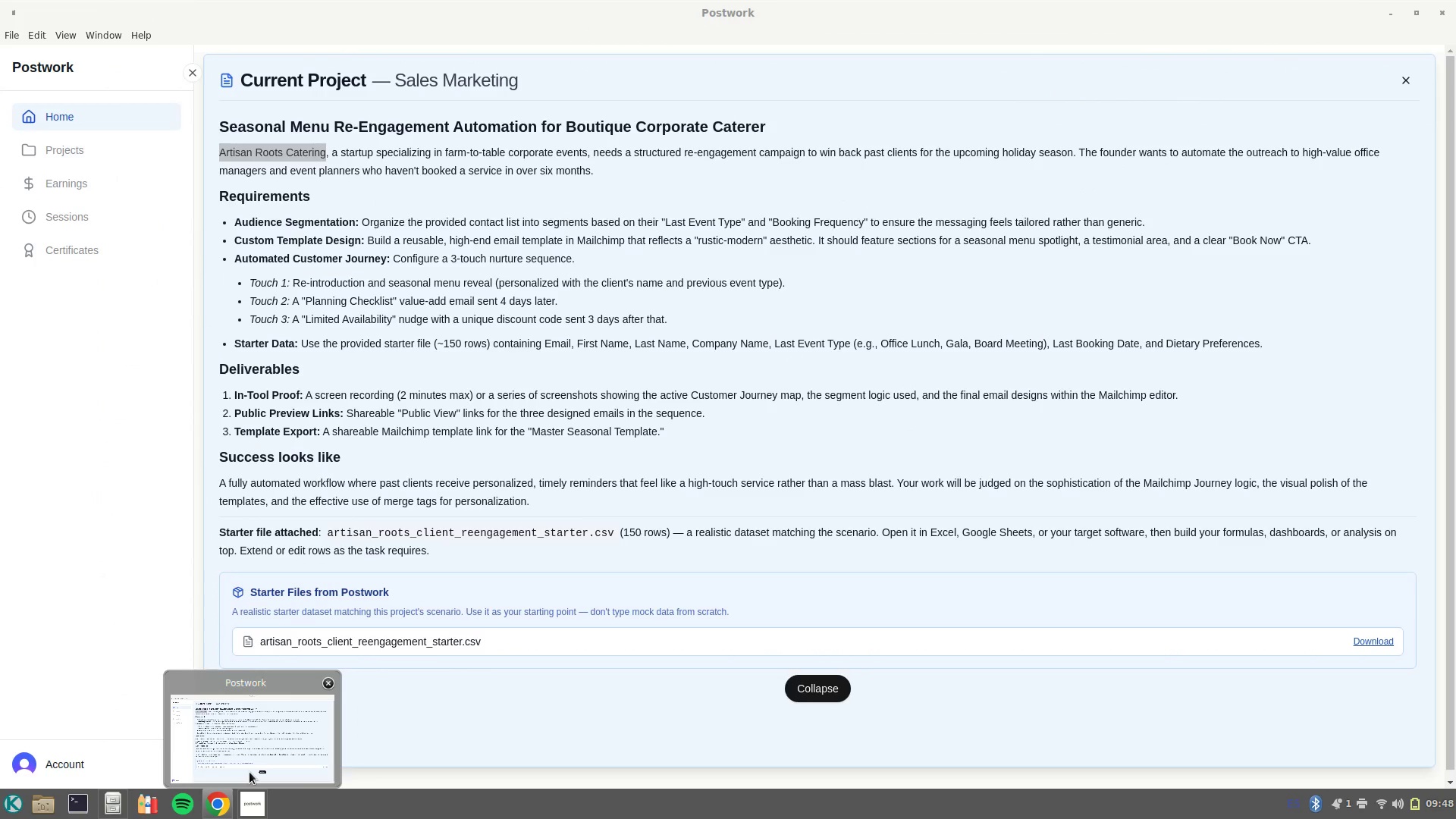 
left_click([922, 434])
 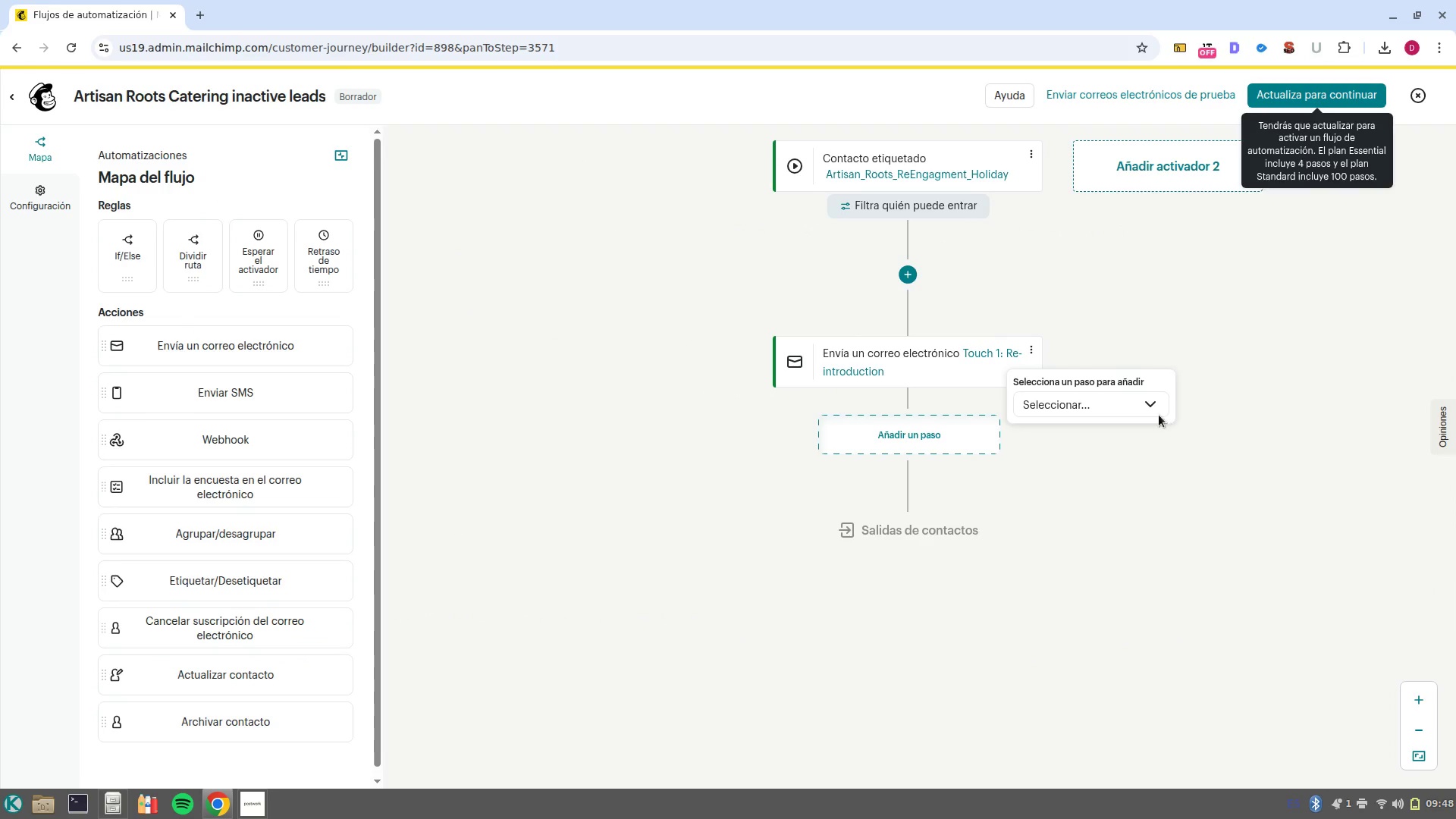 
left_click([1148, 408])
 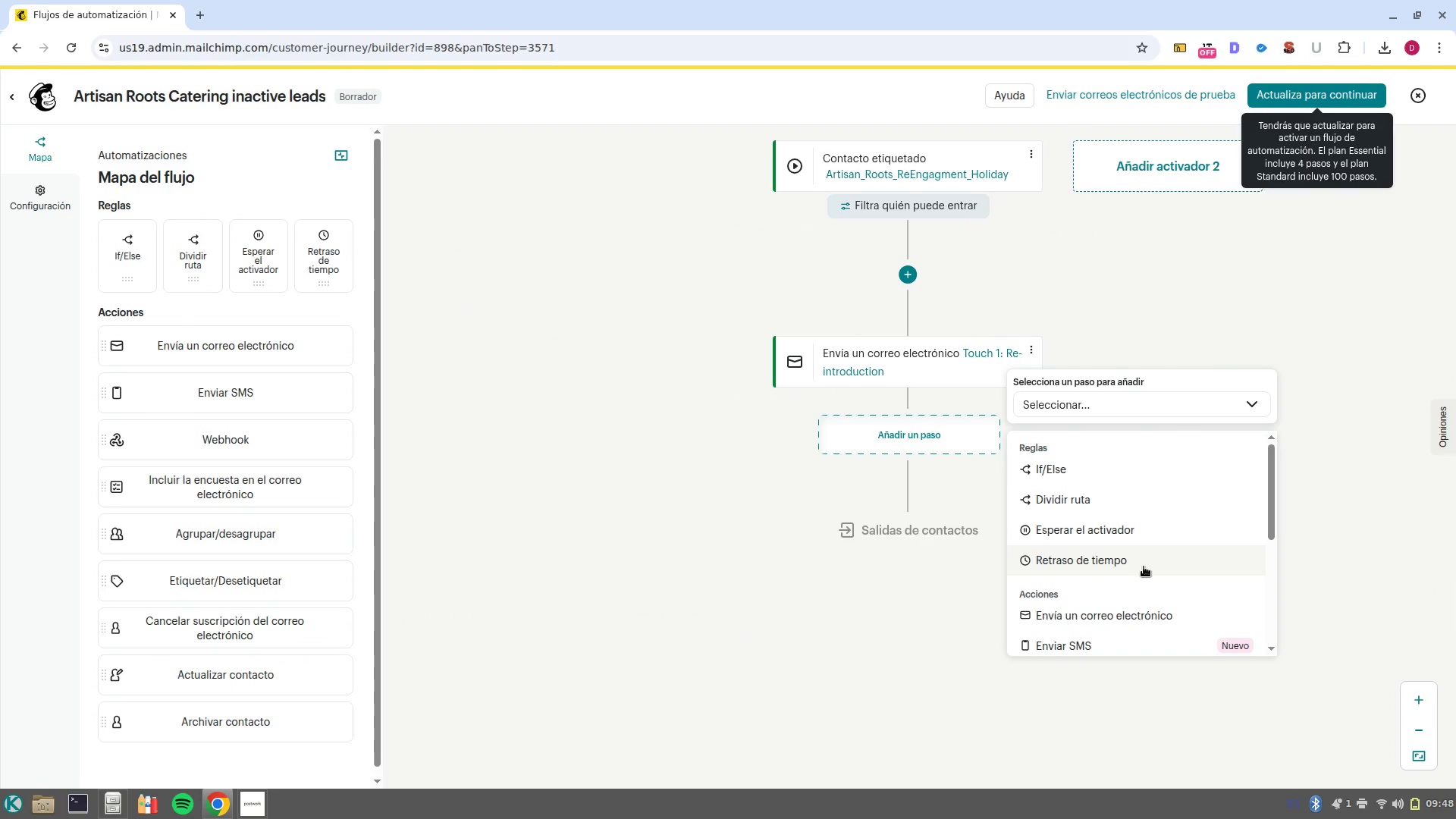 
left_click([1144, 566])
 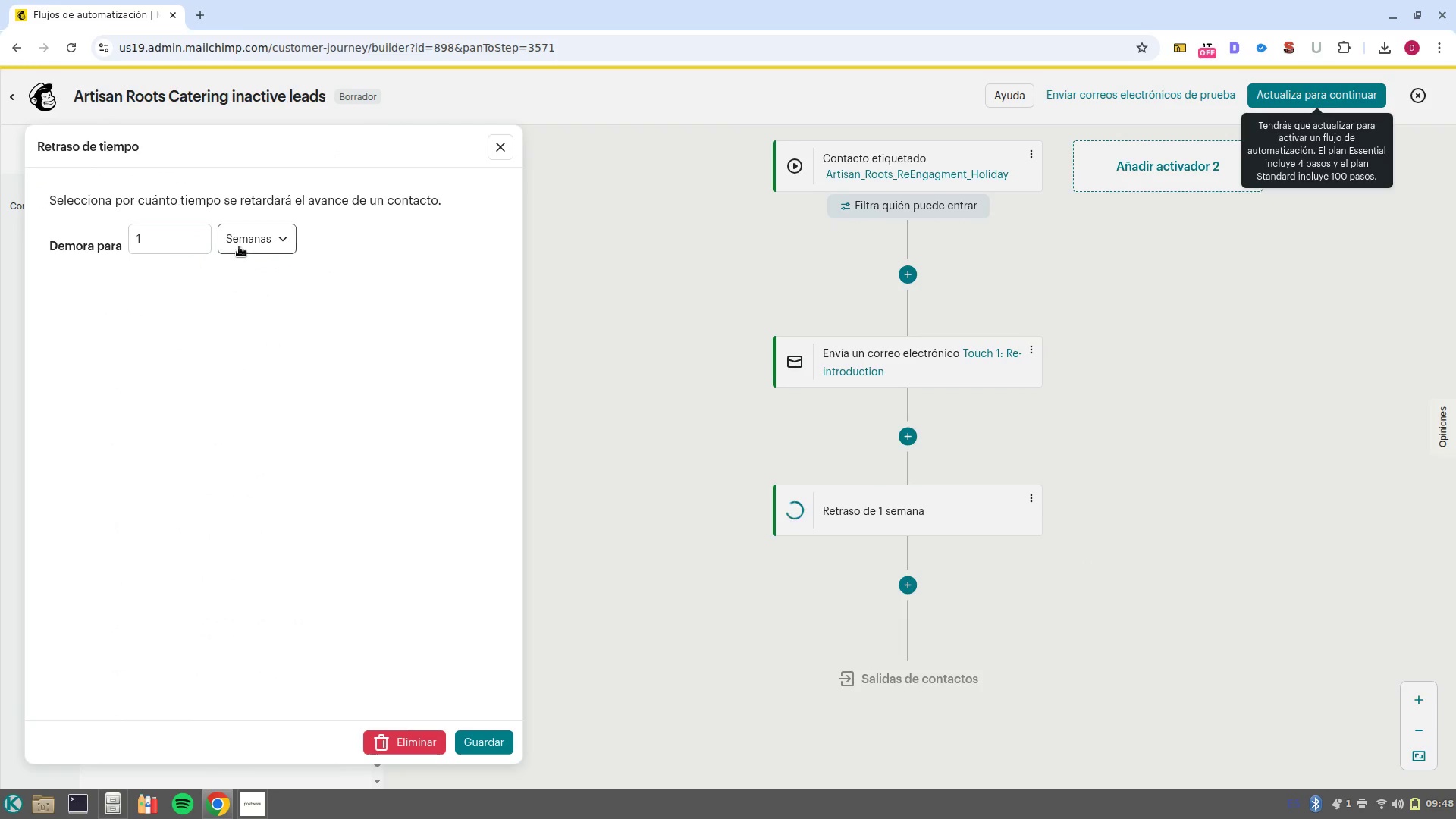 
left_click([182, 244])
 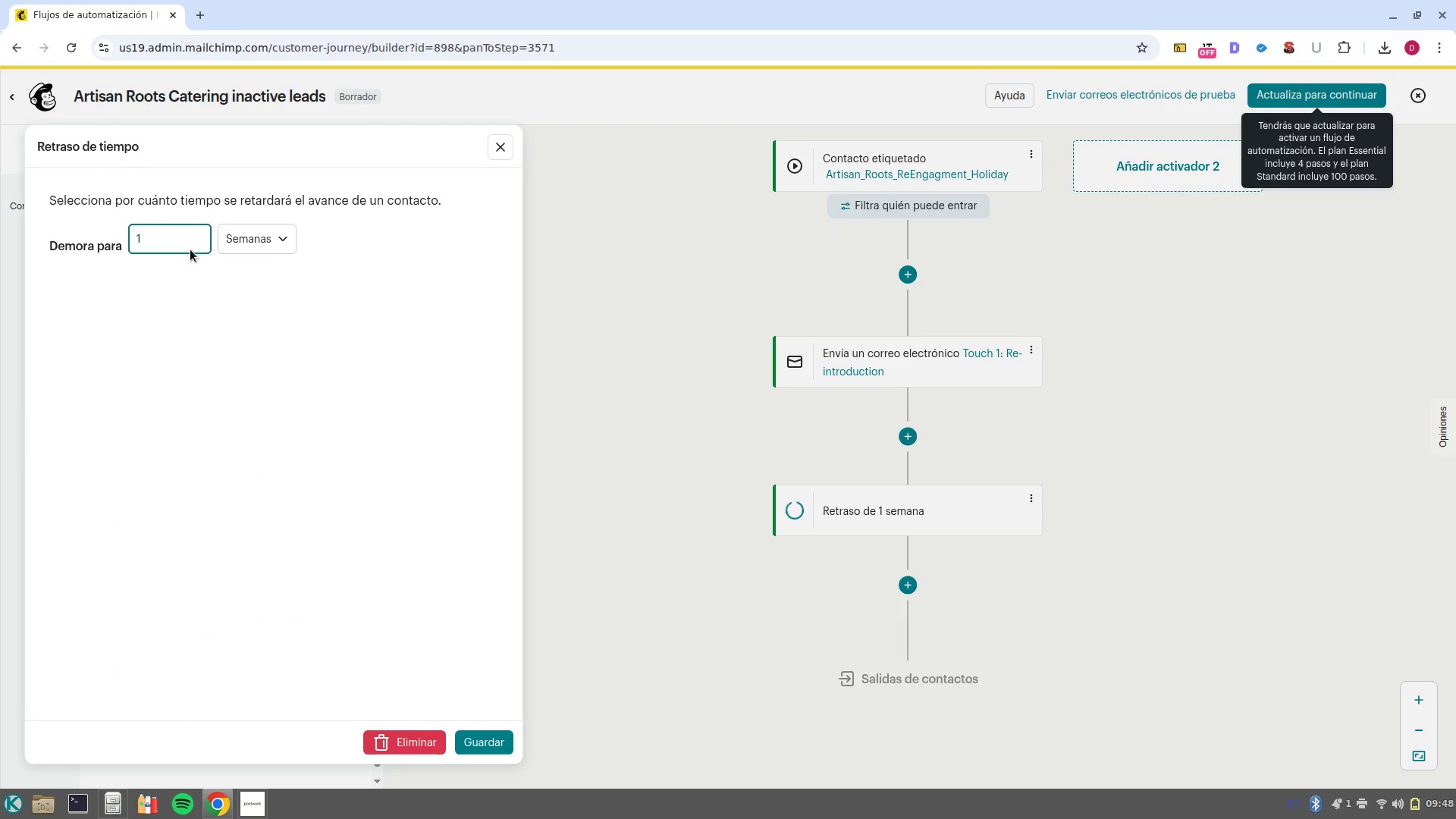 
key(Backspace)
 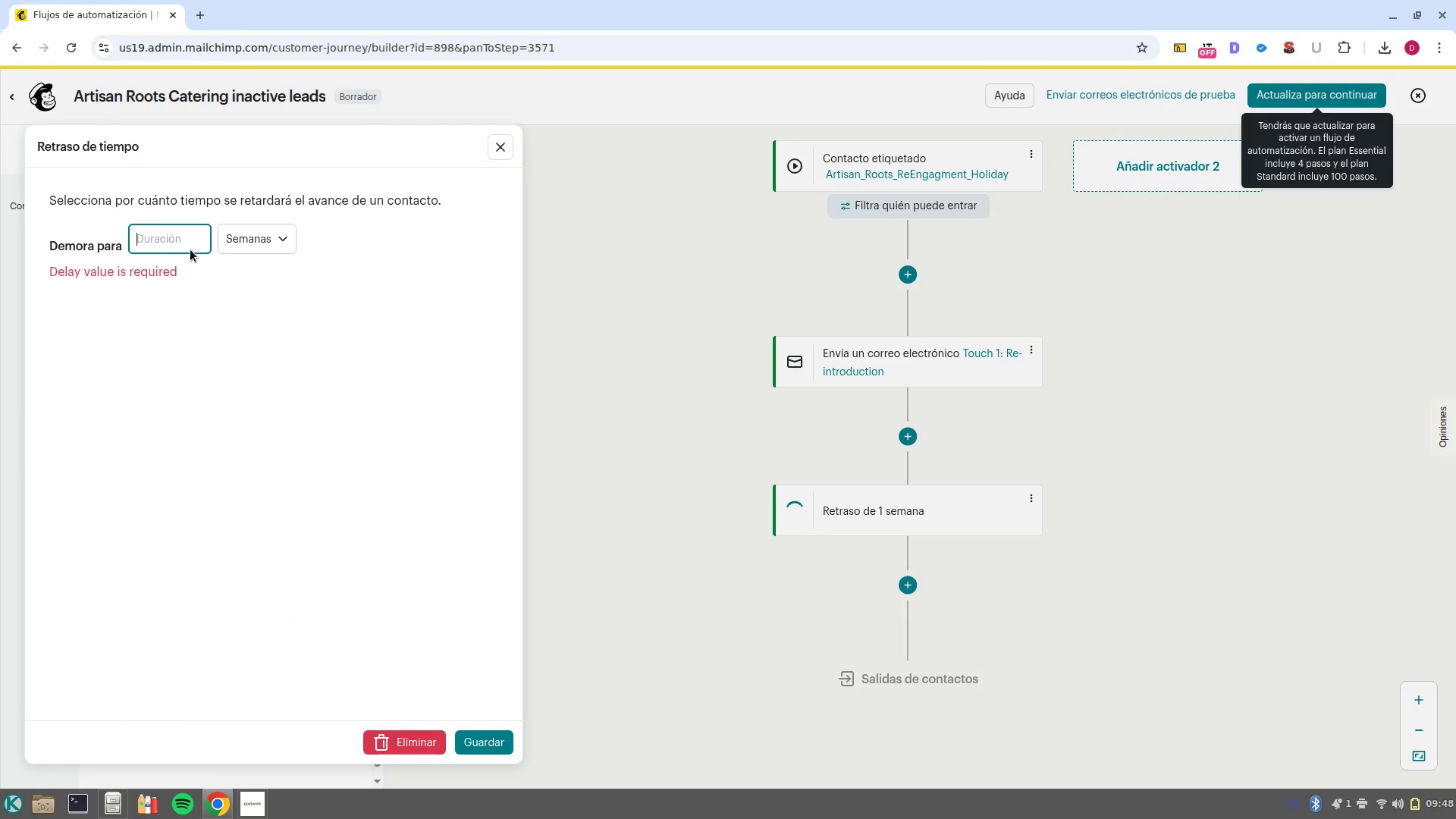 
key(CapsLock)
 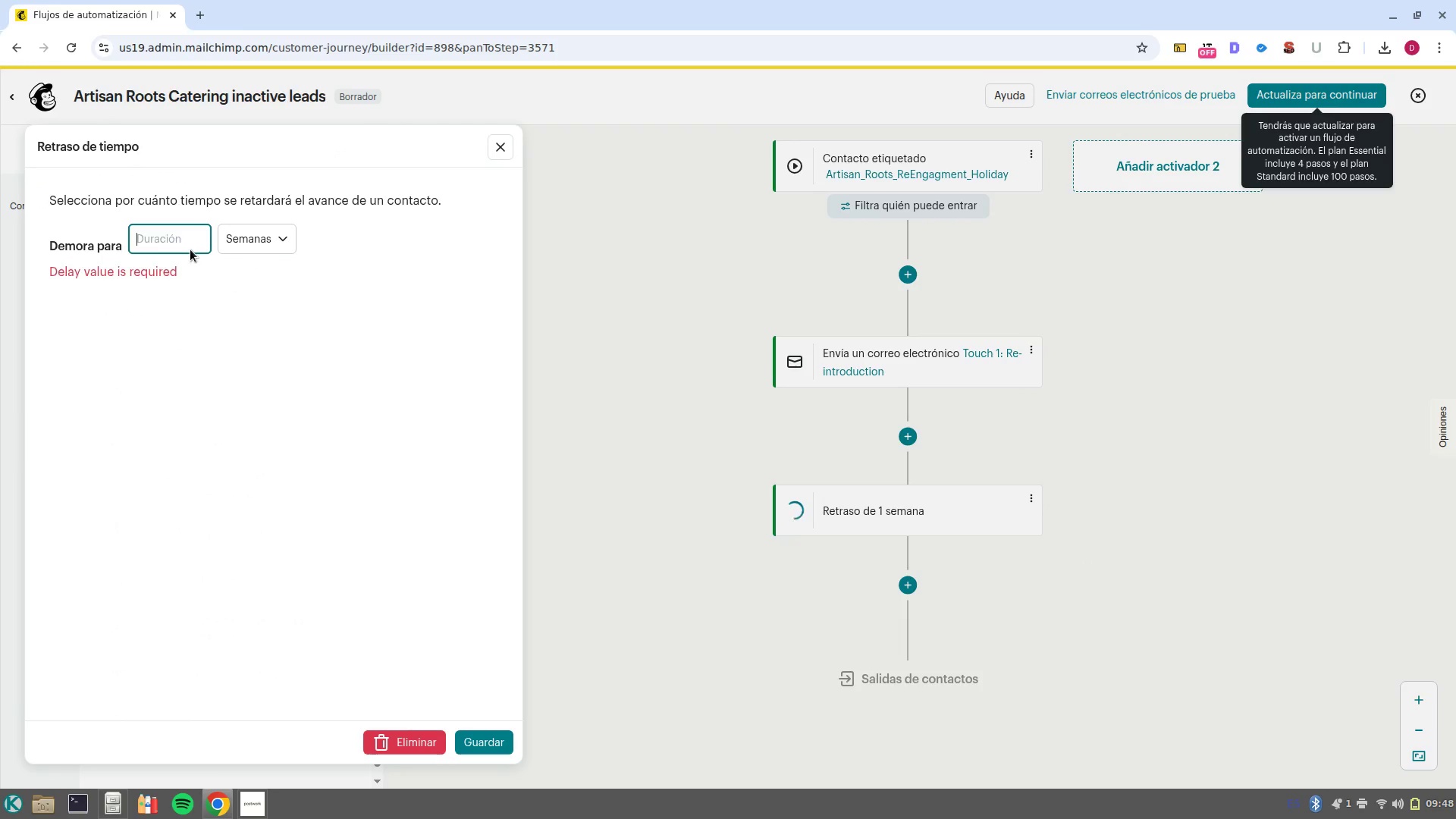 
key(4)
 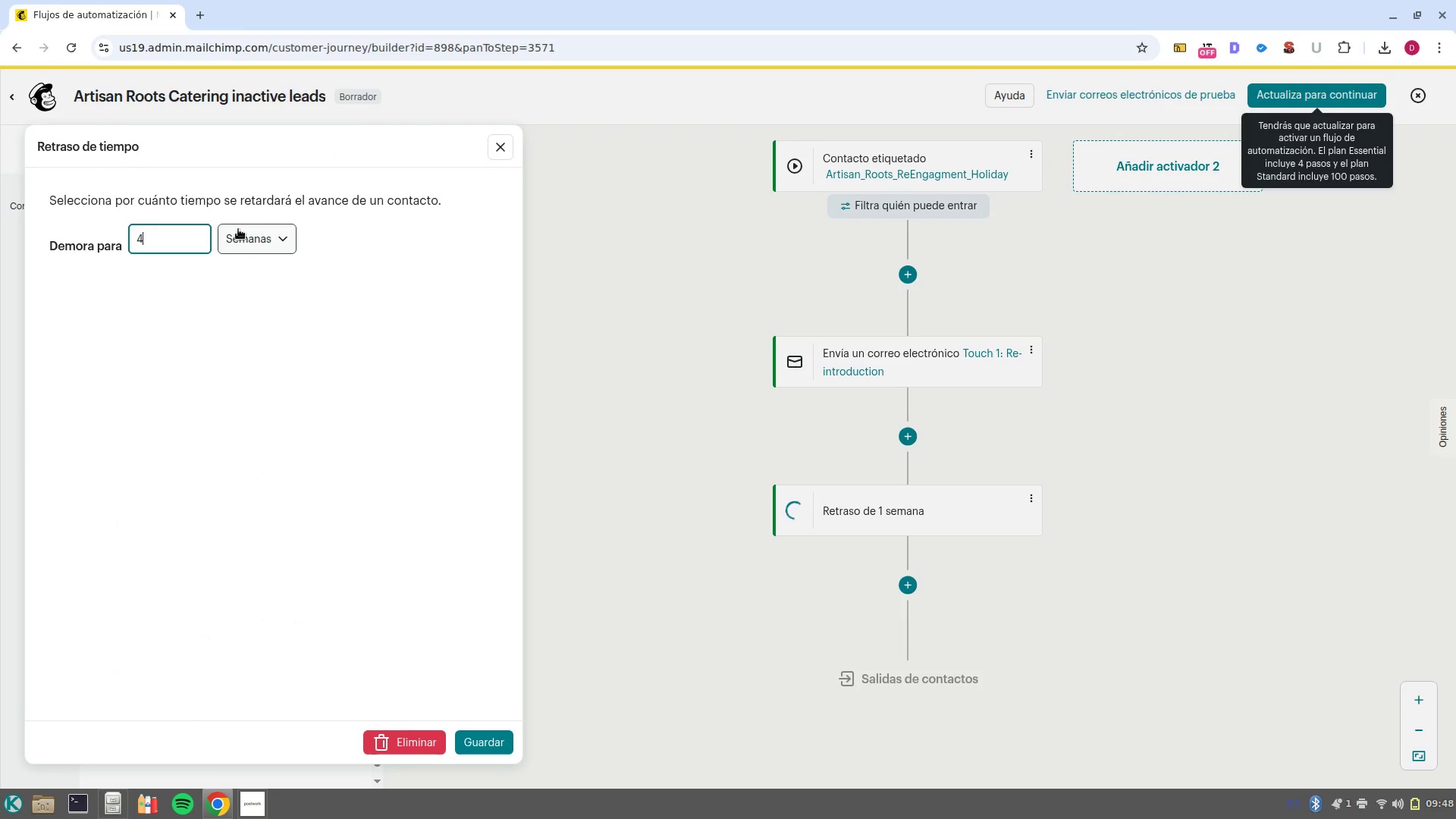 
left_click([238, 229])
 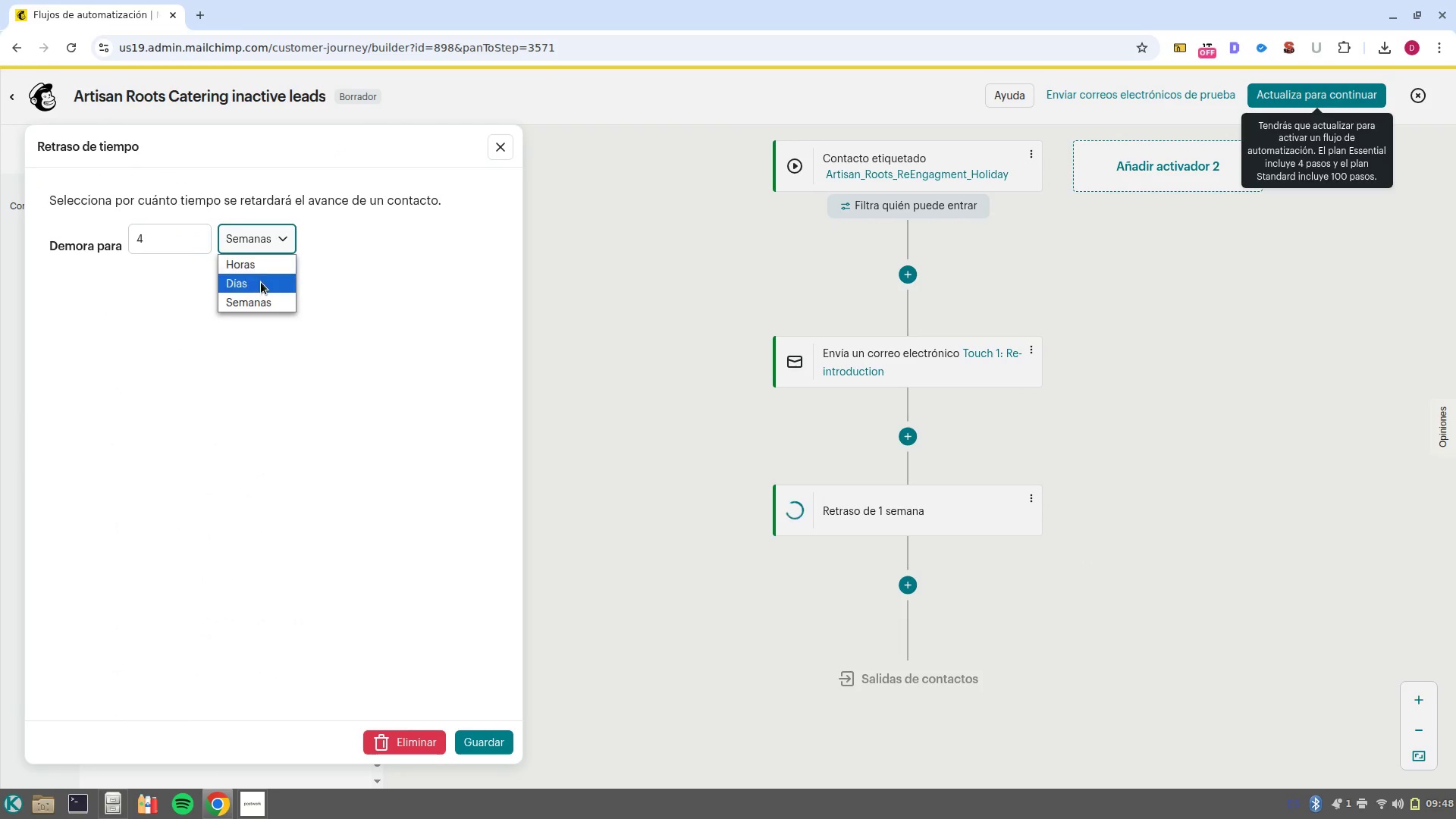 
left_click([261, 282])
 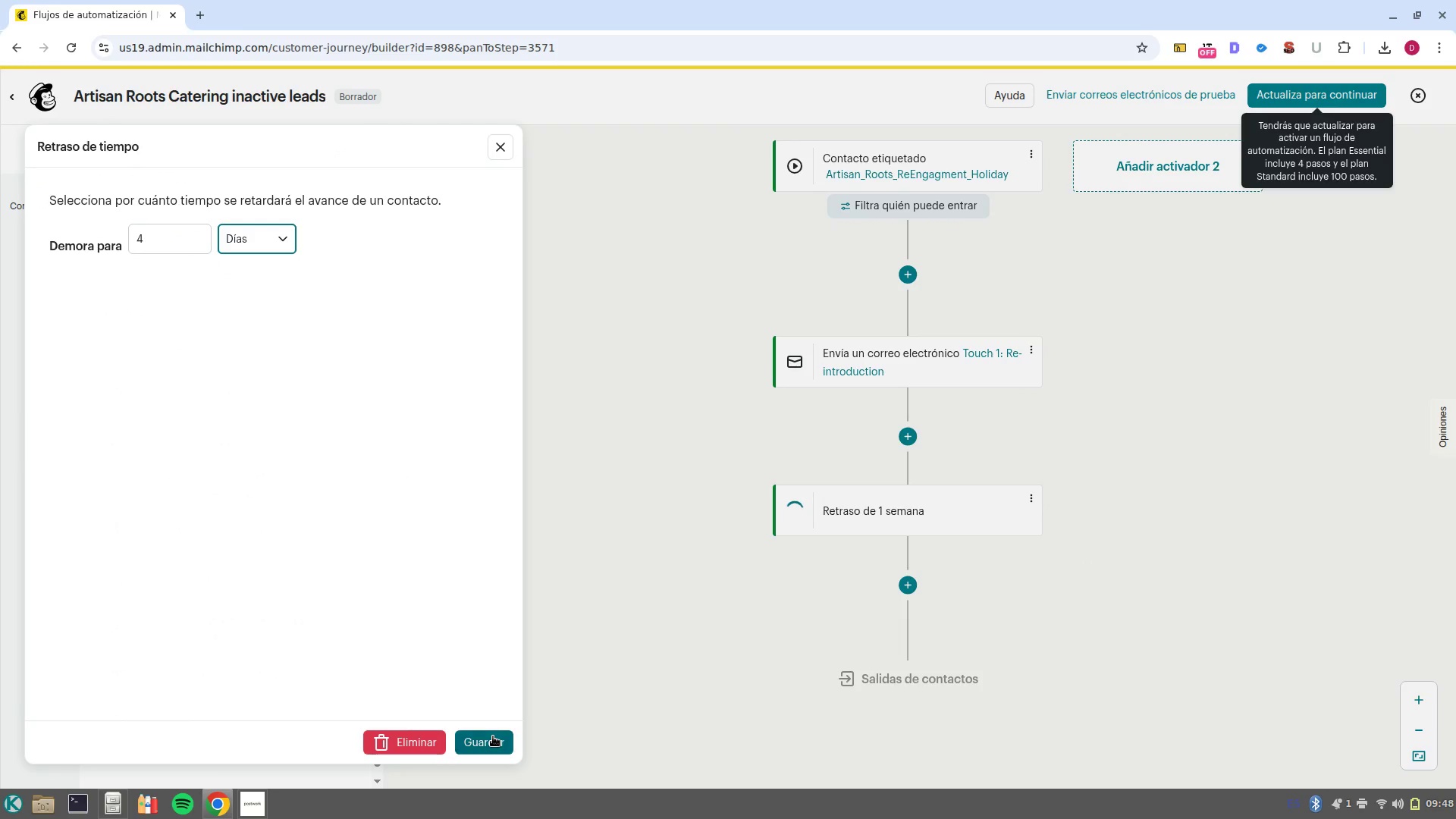 
left_click([493, 737])
 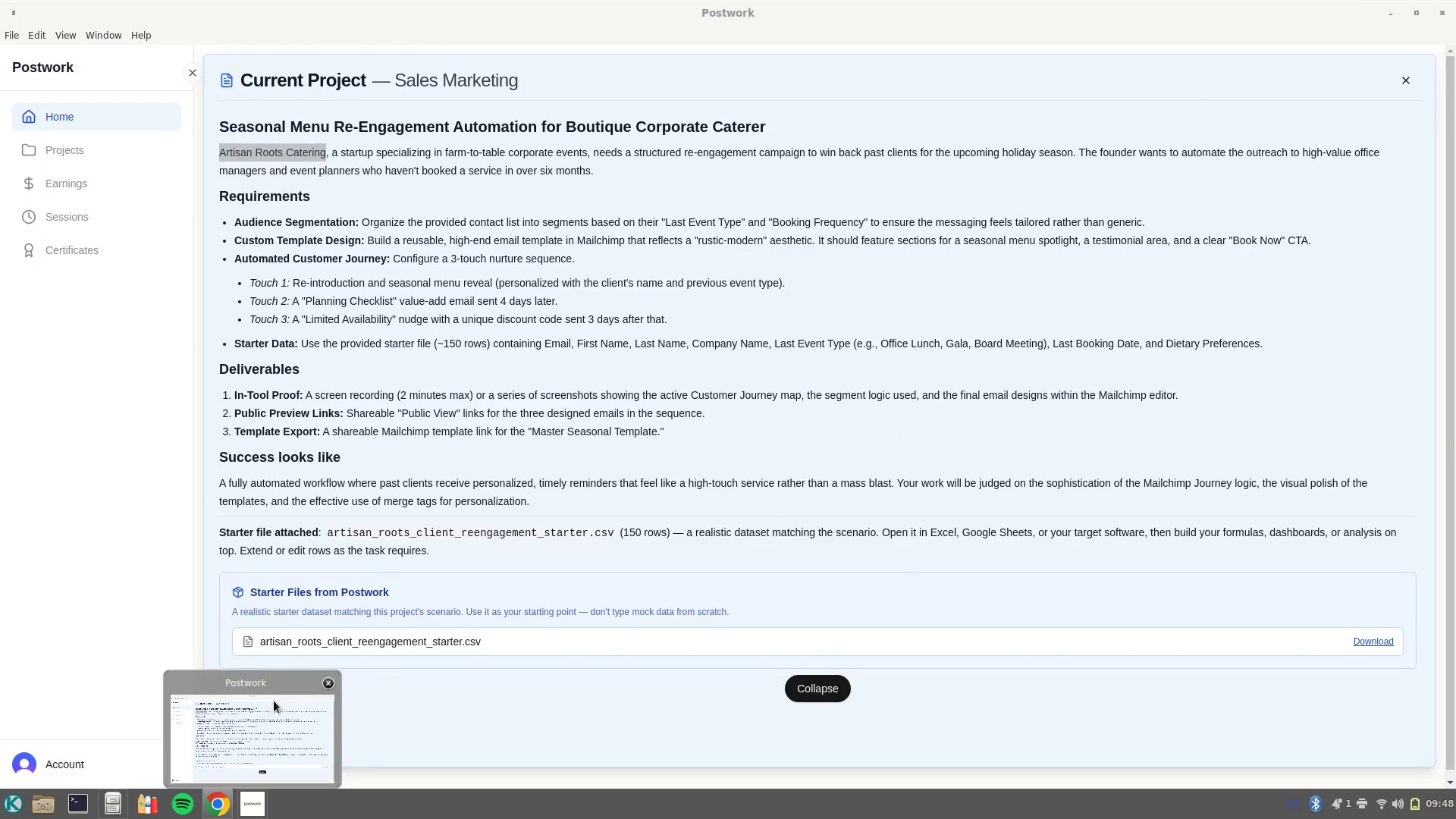 
wait(13.08)
 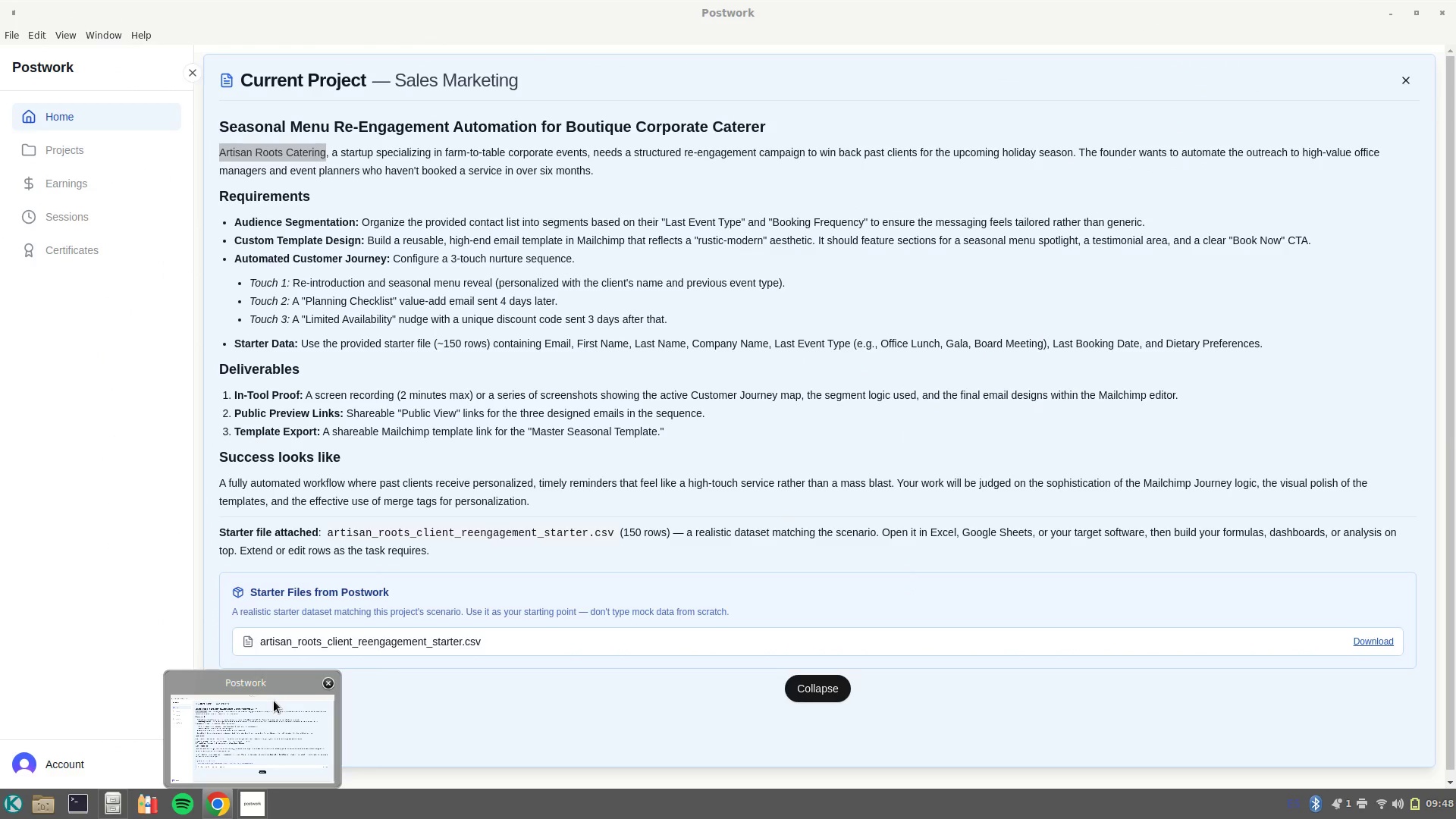 
left_click([907, 574])
 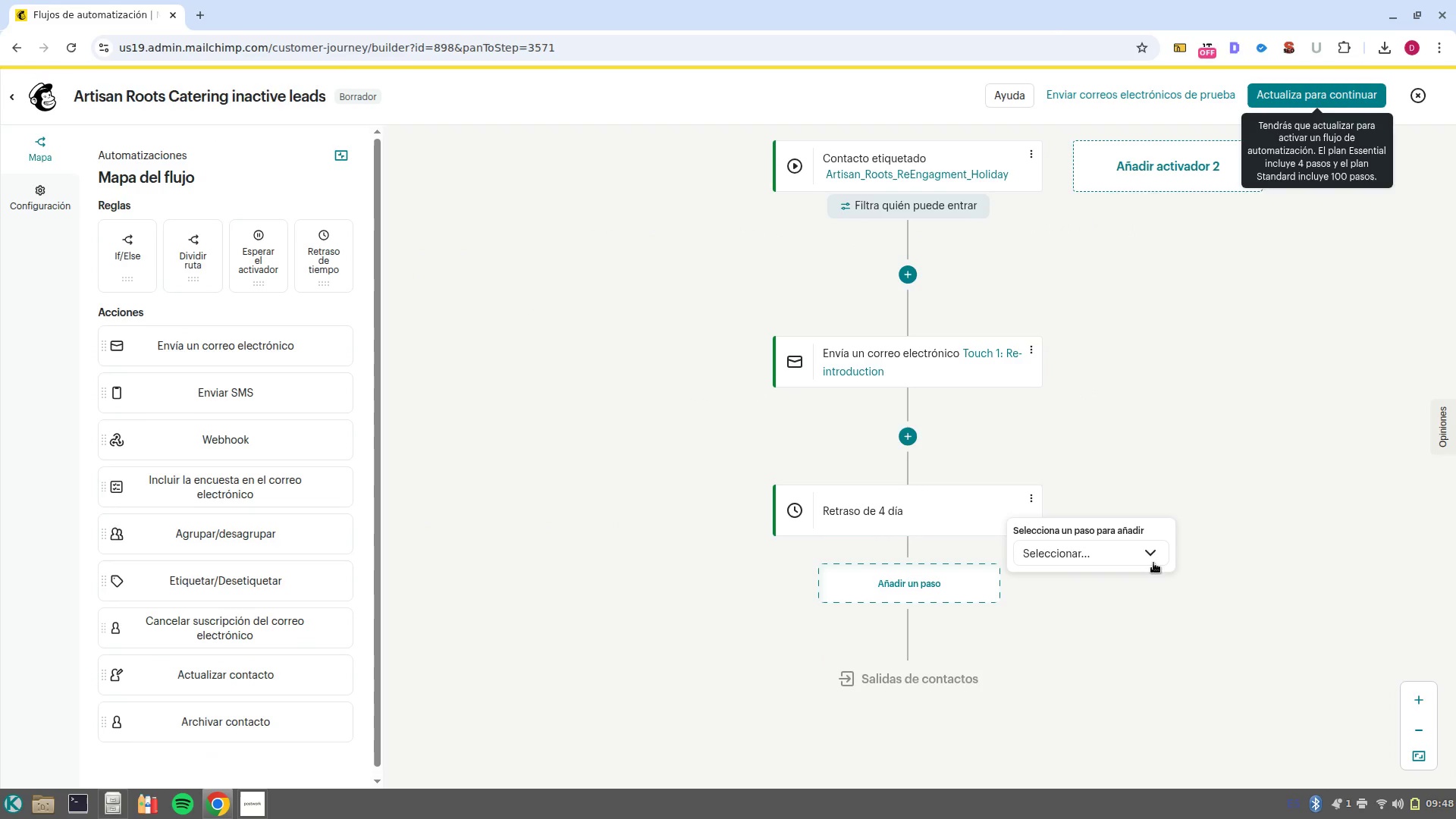 
left_click([1152, 554])
 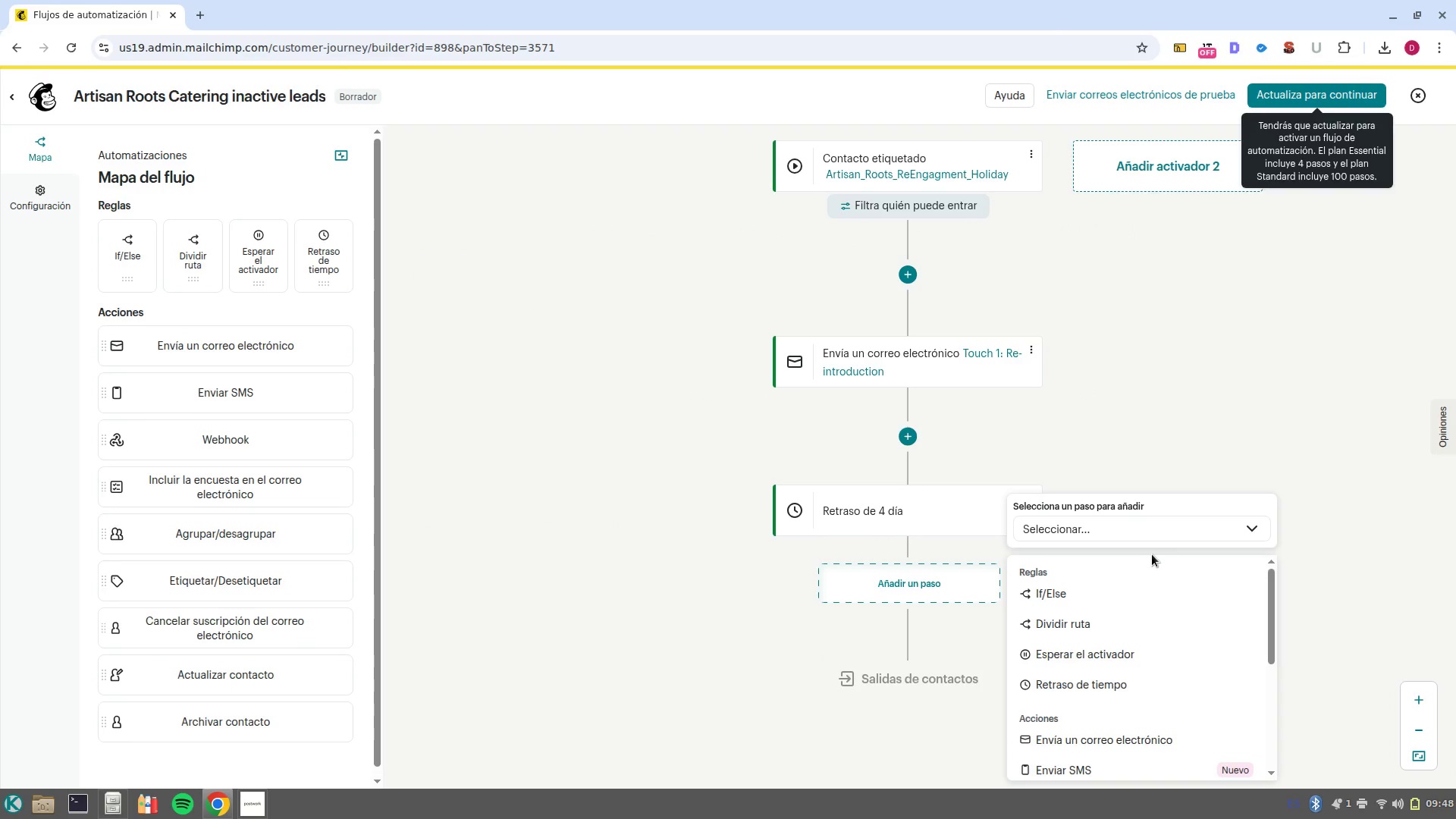 
scroll: coordinate [1152, 554], scroll_direction: down, amount: 2.0
 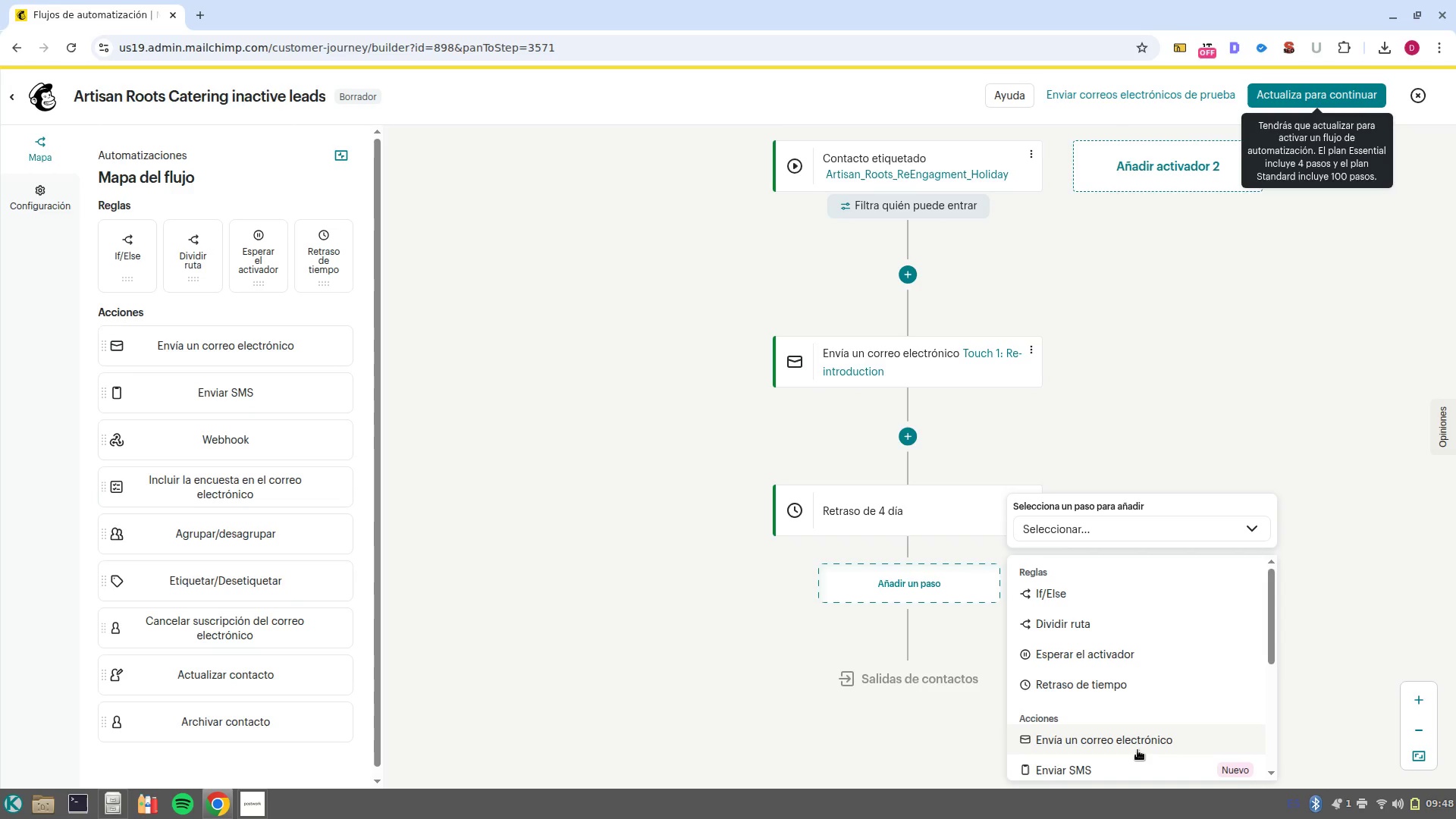 
left_click([1137, 750])
 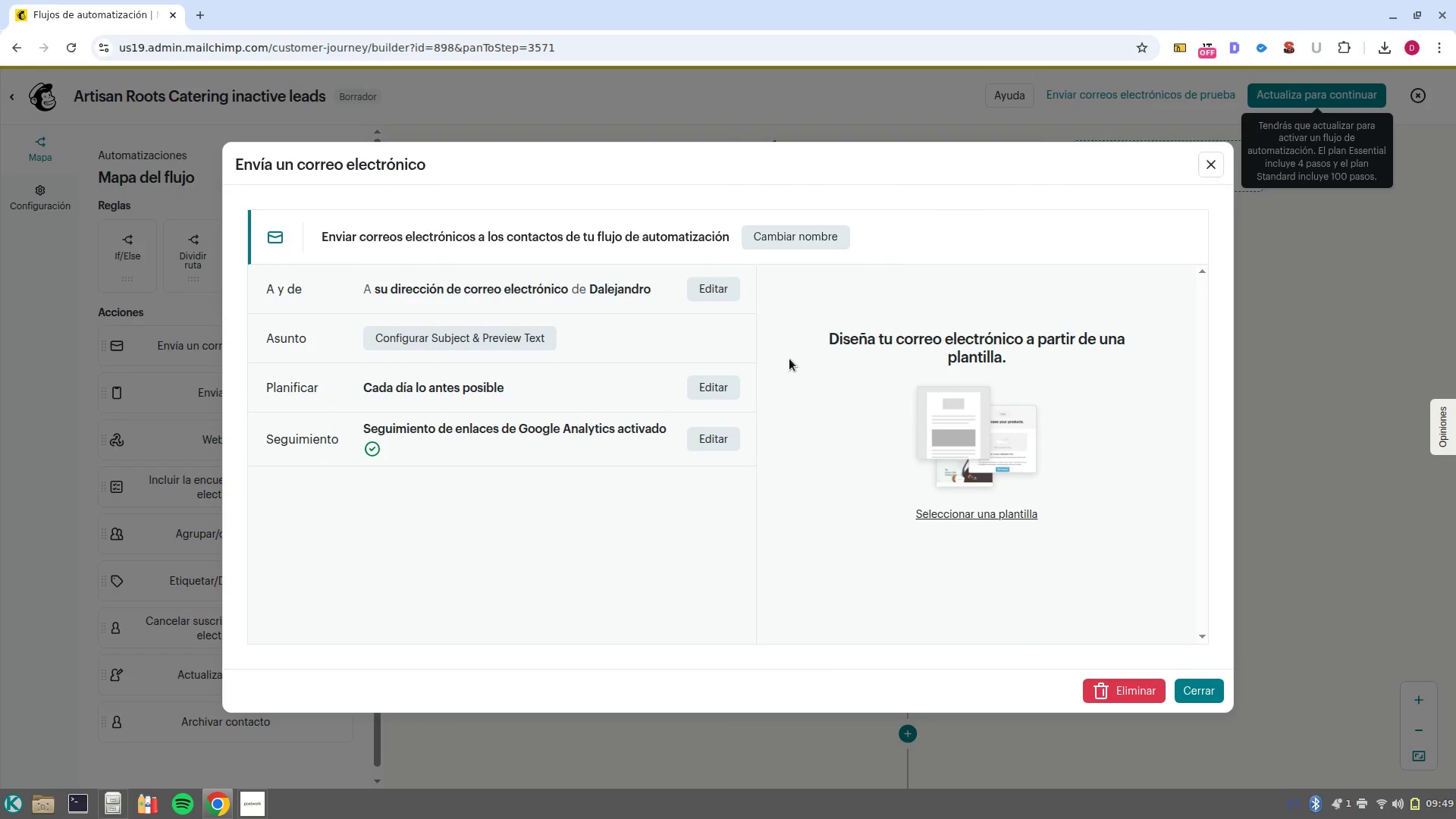 
wait(6.12)
 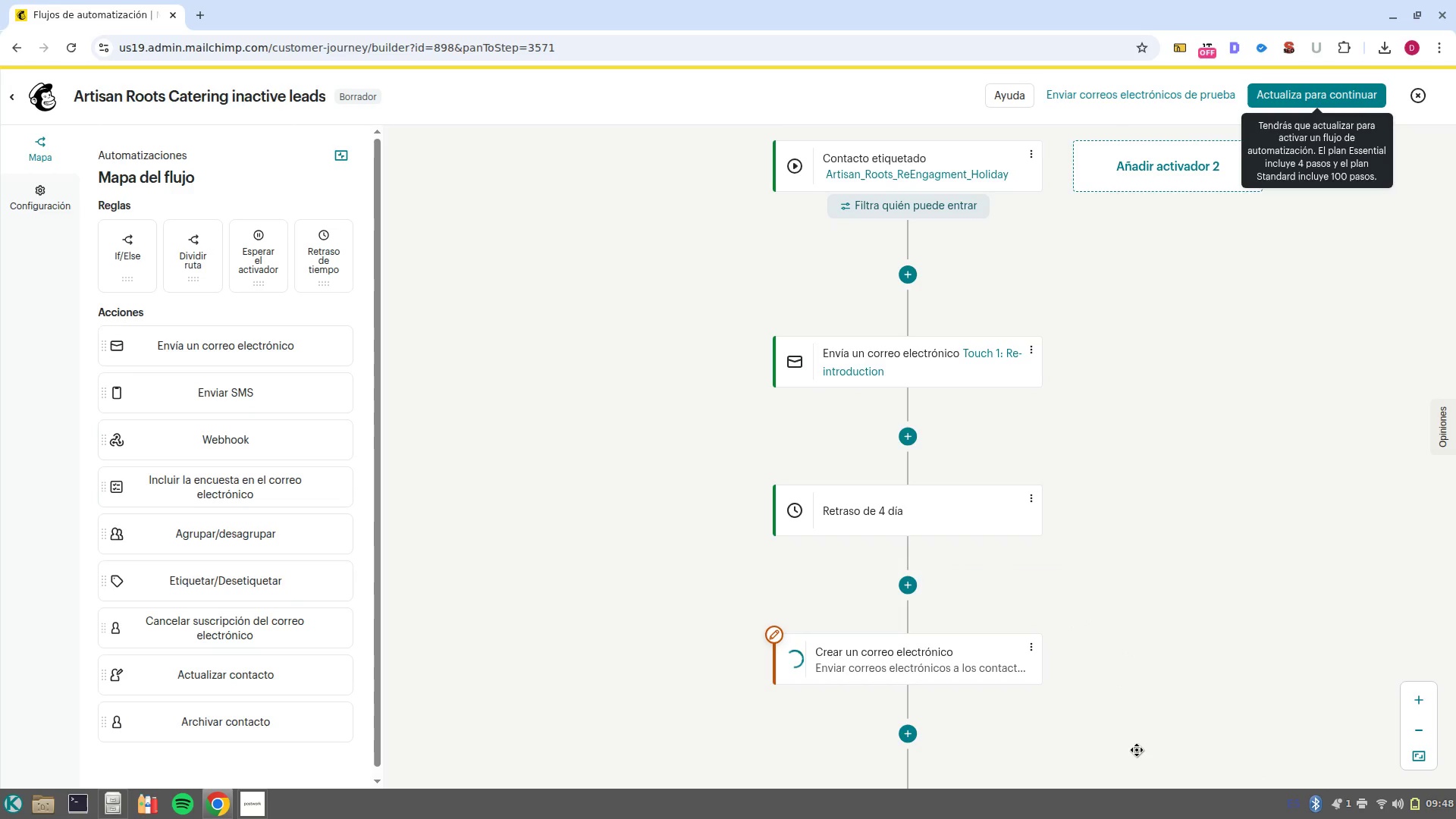 
left_click([243, 778])